 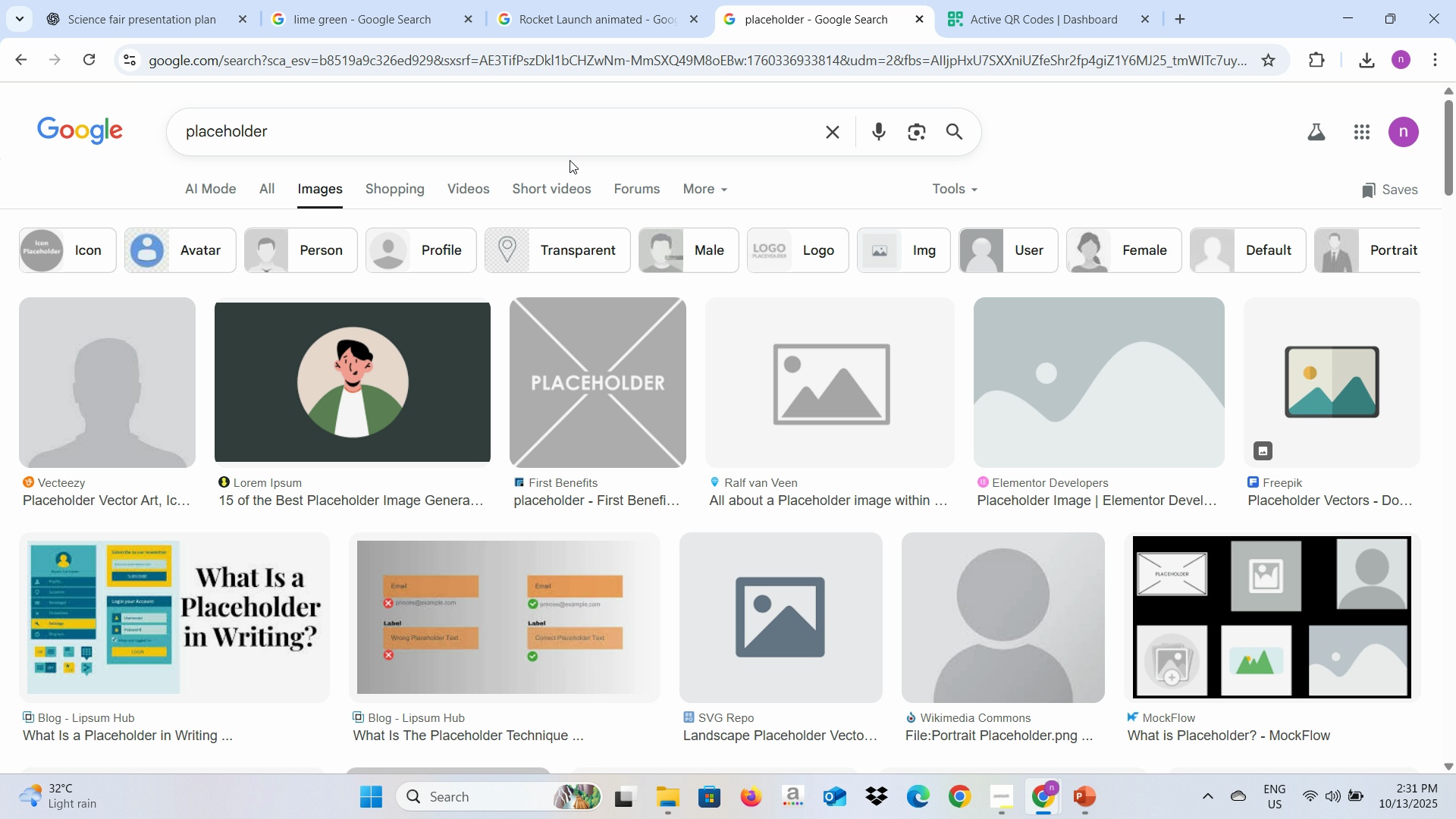 
type(atomi )
key(Backspace)
key(Backspace)
type( moveing )
key(Backspace)
key(Backspace)
key(Backspace)
key(Backspace)
key(Backspace)
key(Backspace)
key(Backspace)
key(Backspace)
type(GF)
key(Backspace)
type(IF)
 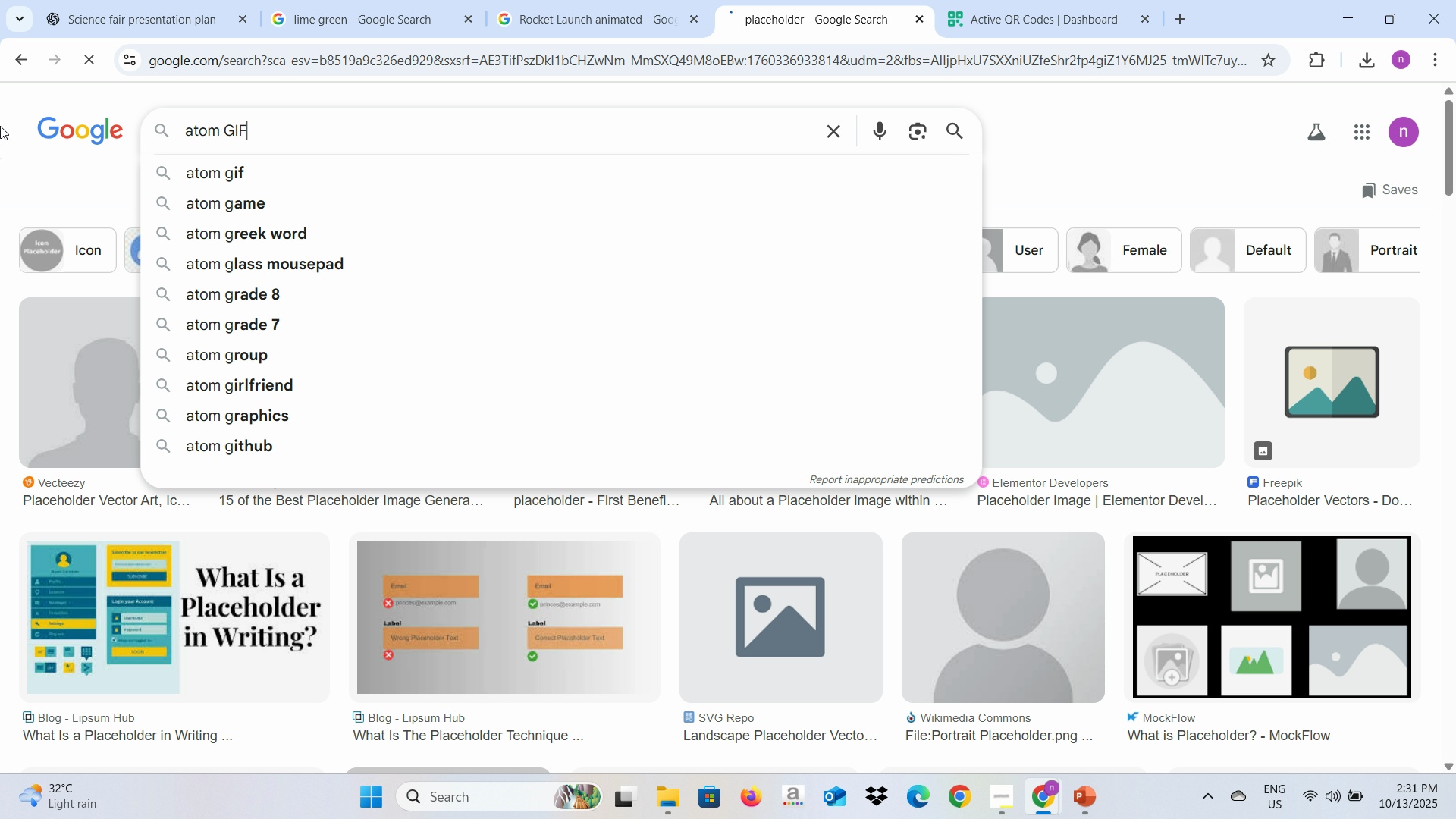 
 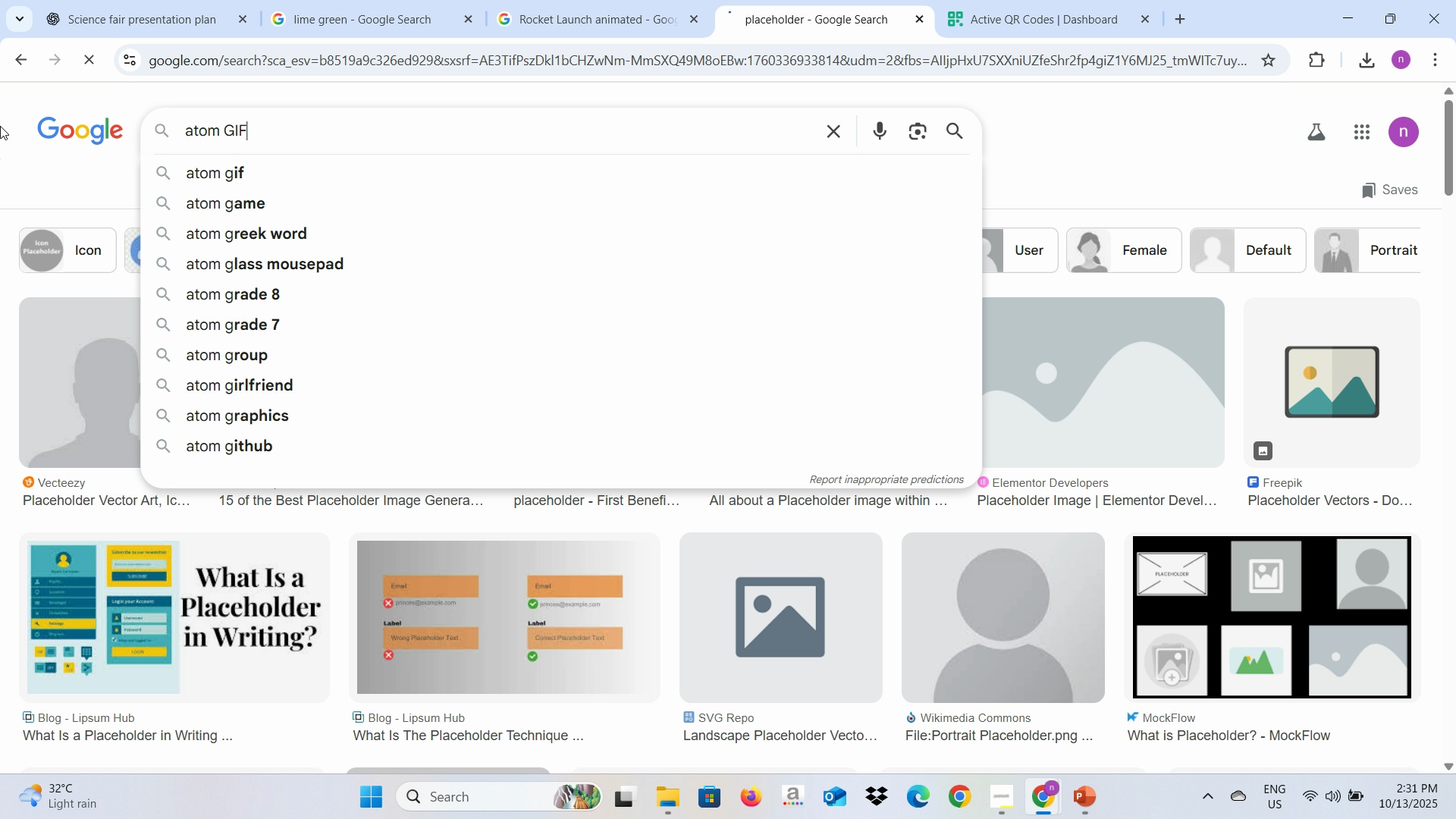 
key(Enter)
 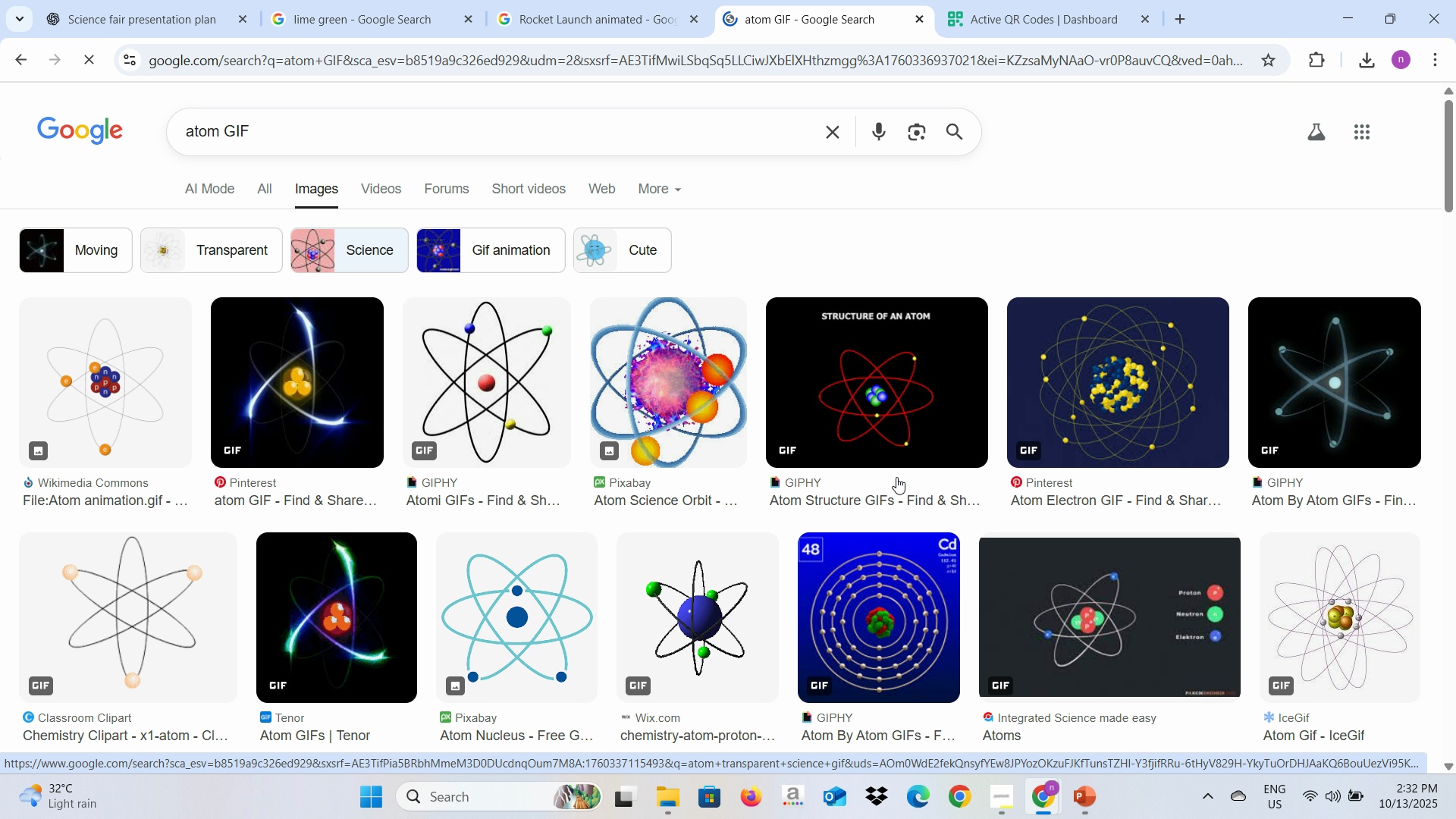 
wait(6.13)
 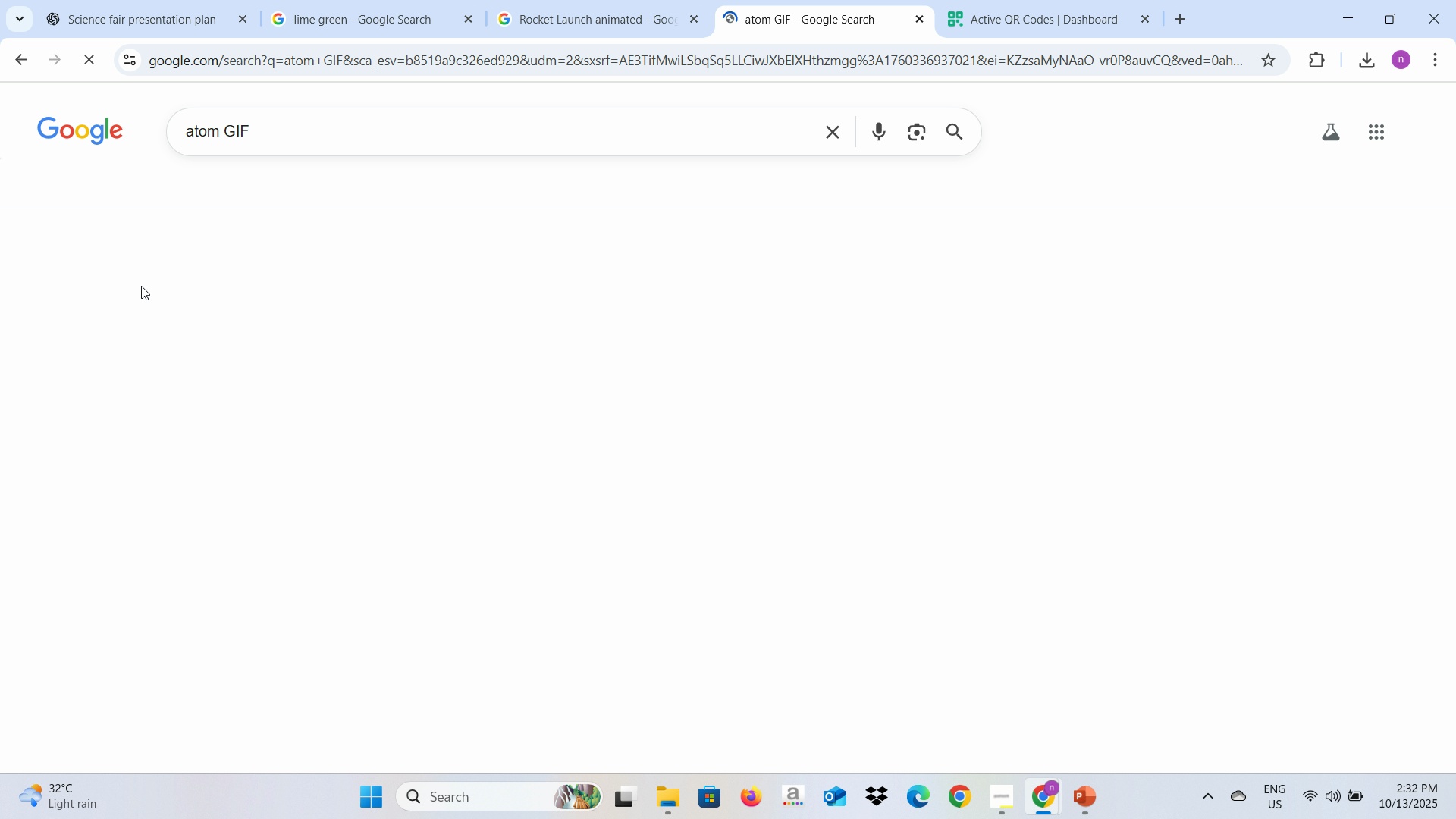 
mouse_move([1107, 388])
 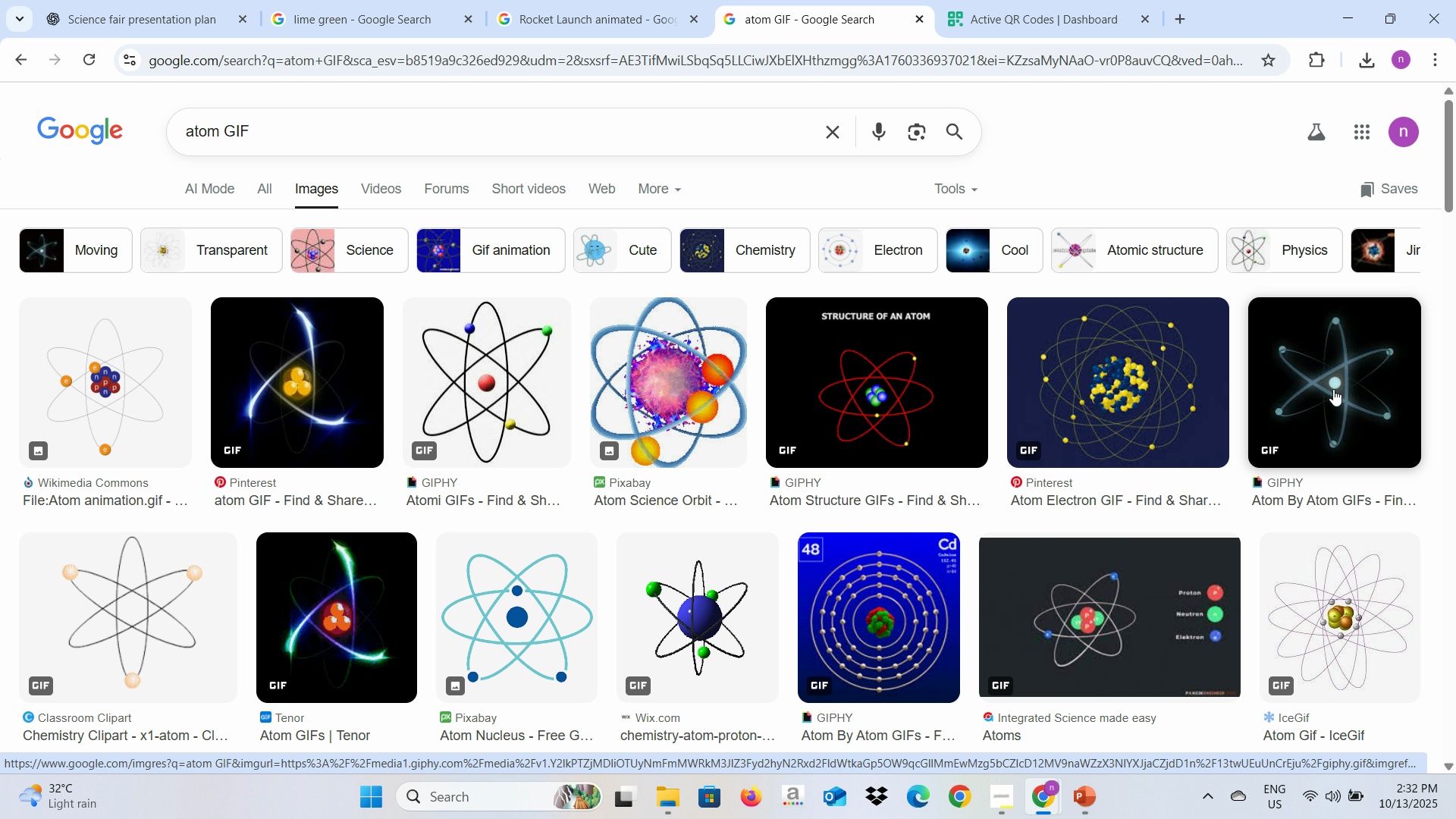 
mouse_move([1310, 382])
 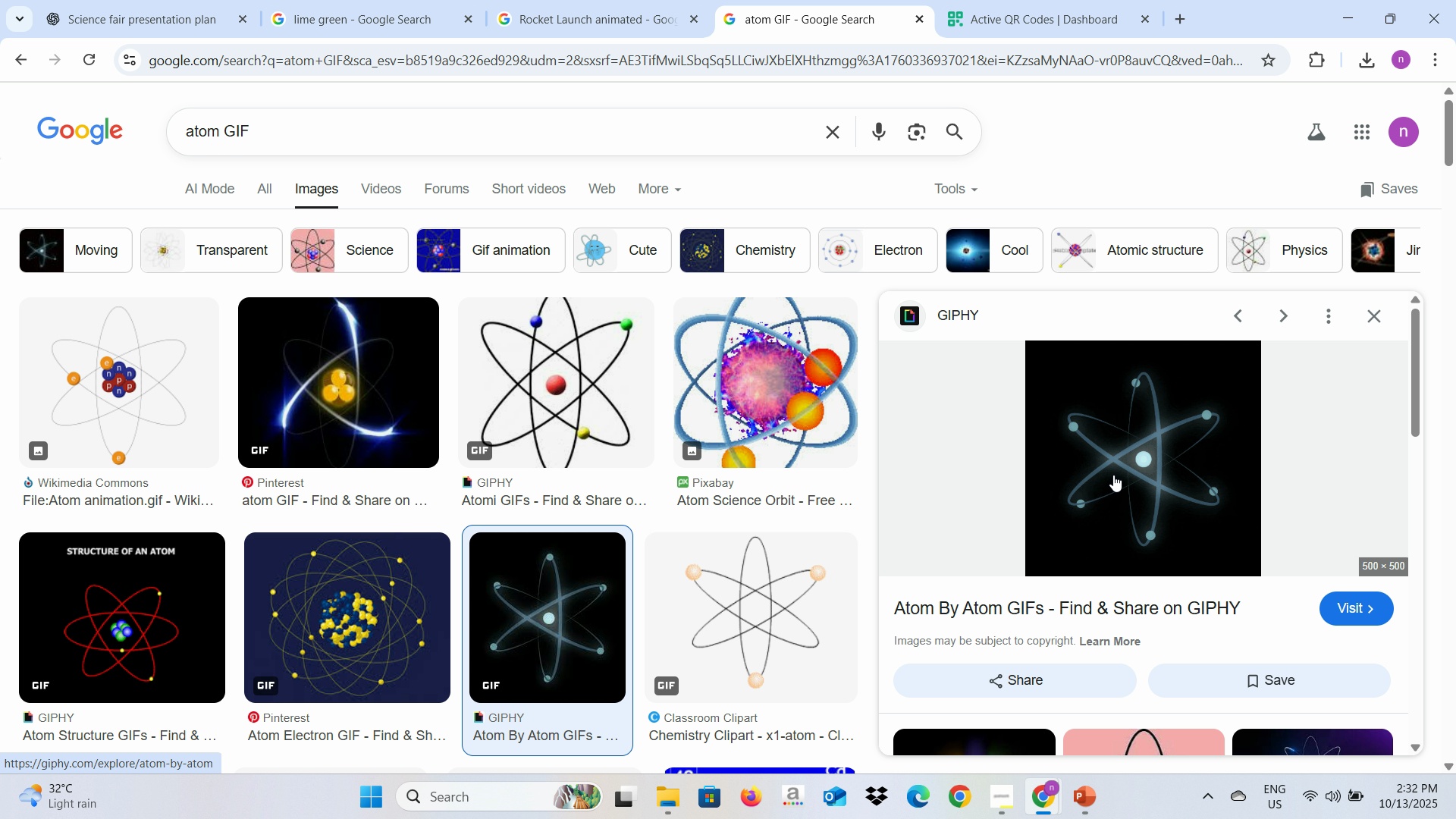 
right_click([1113, 474])
 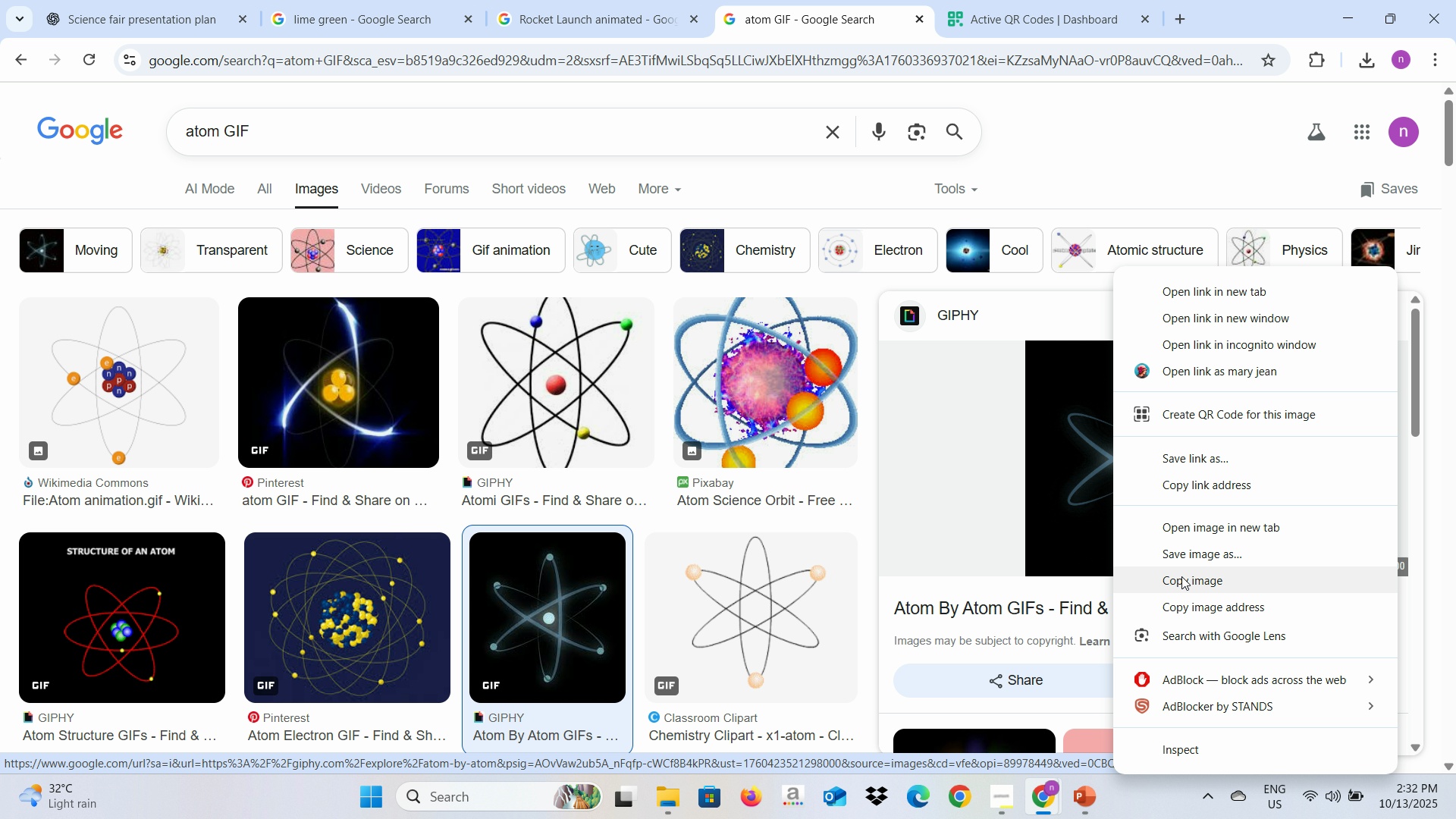 
left_click([1181, 576])
 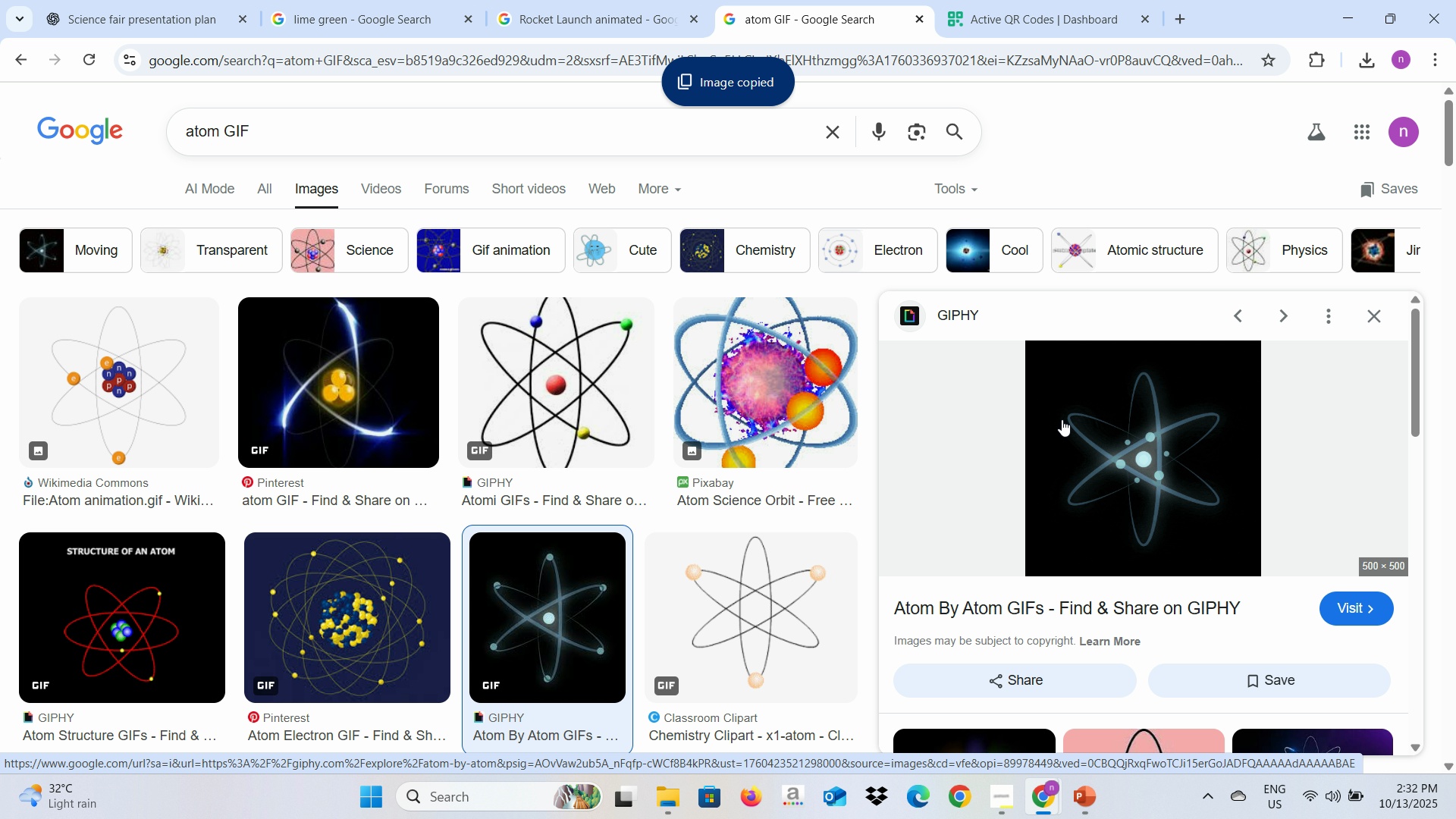 
key(Alt+AltLeft)
 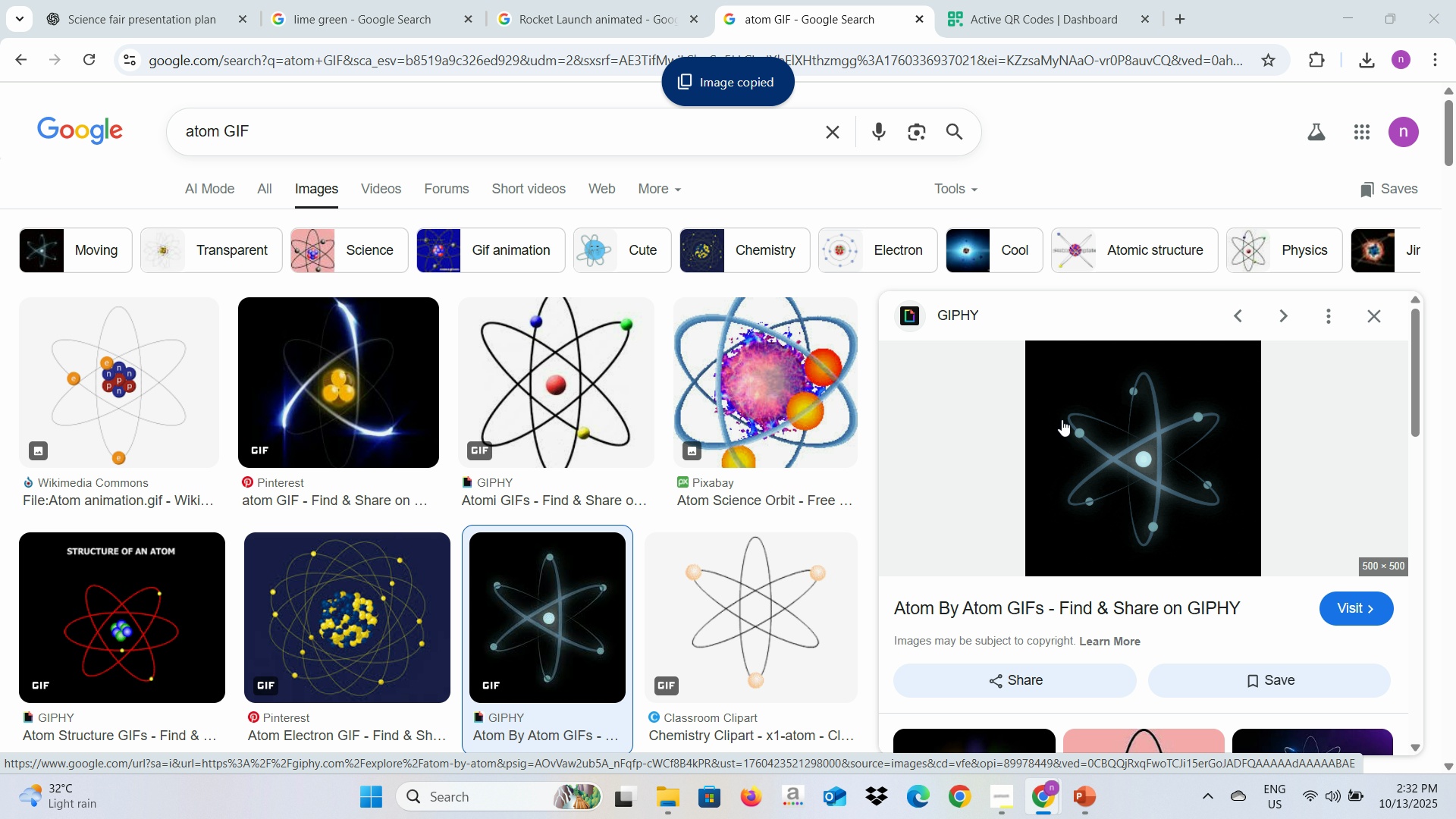 
key(Alt+Tab)